 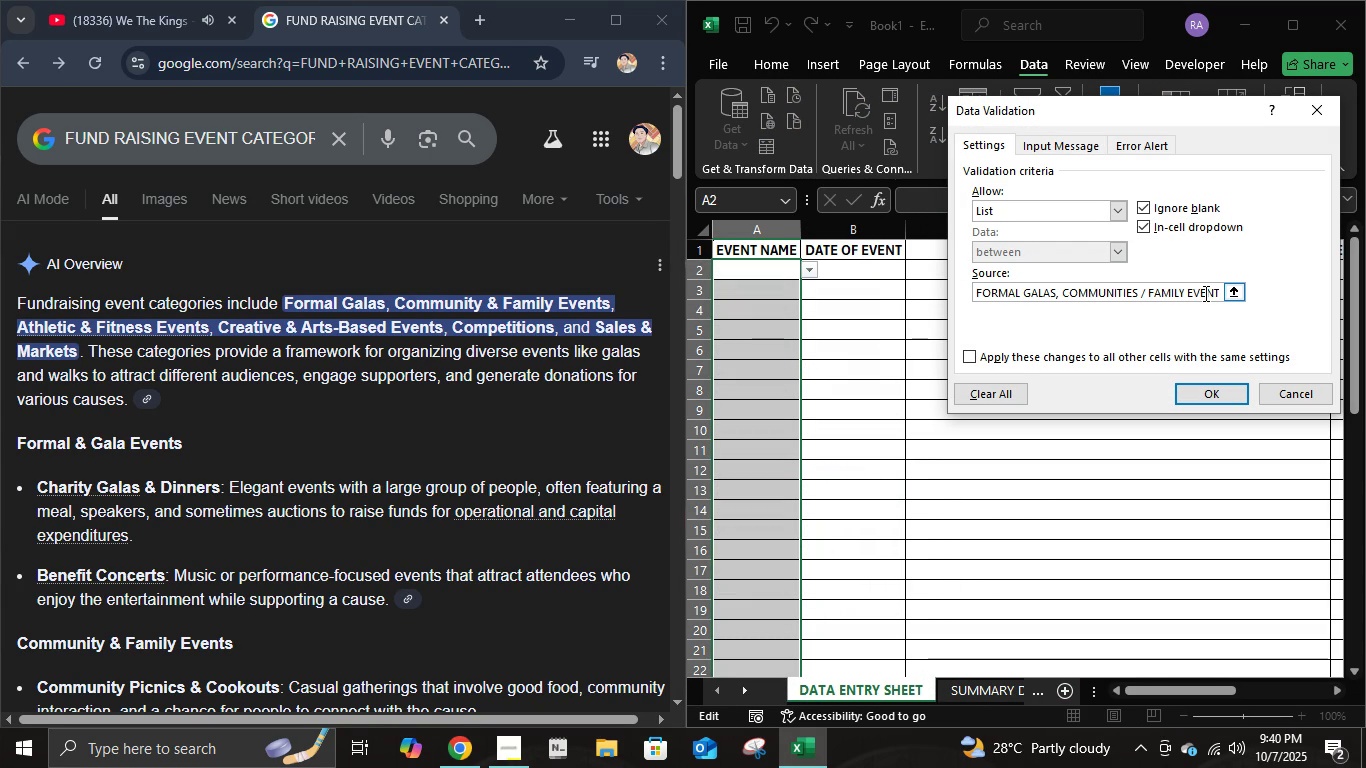 
key(ArrowRight)
 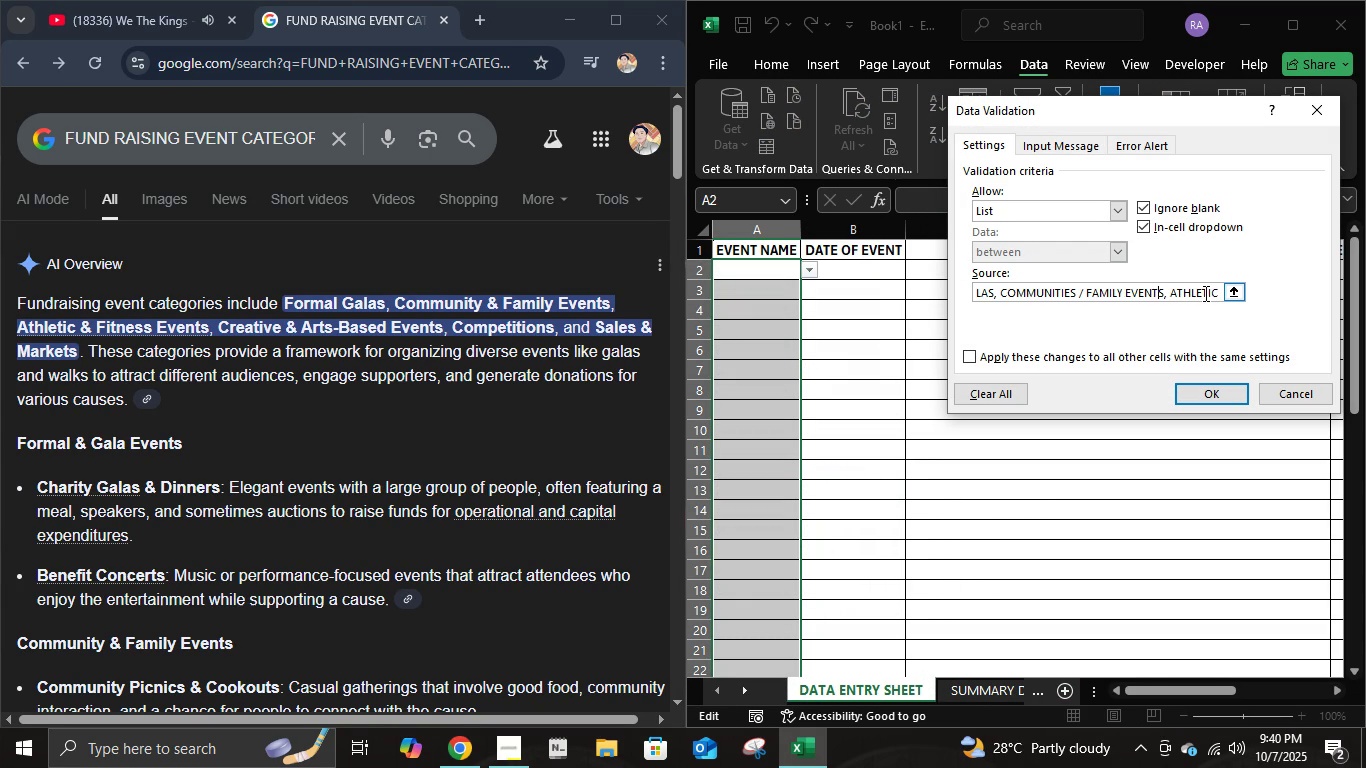 
key(ArrowRight)
 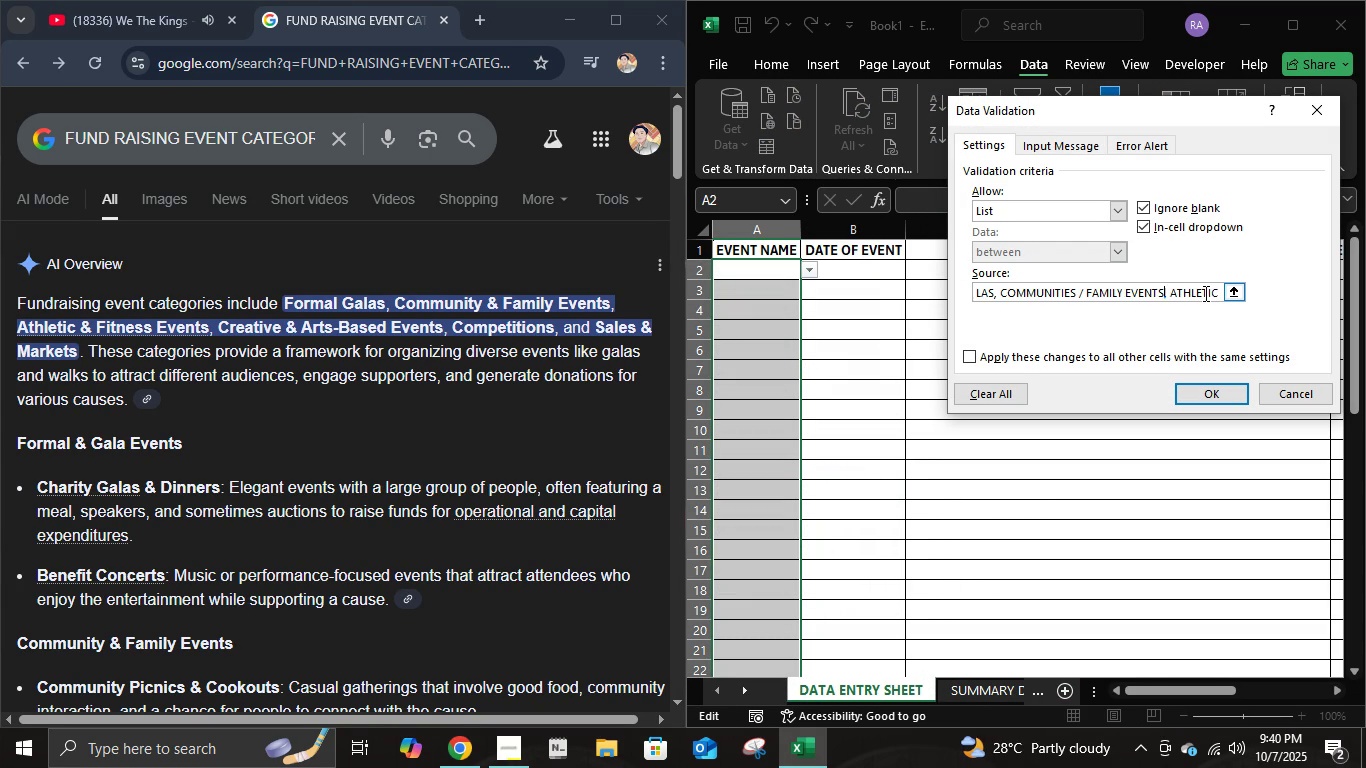 
key(ArrowRight)
 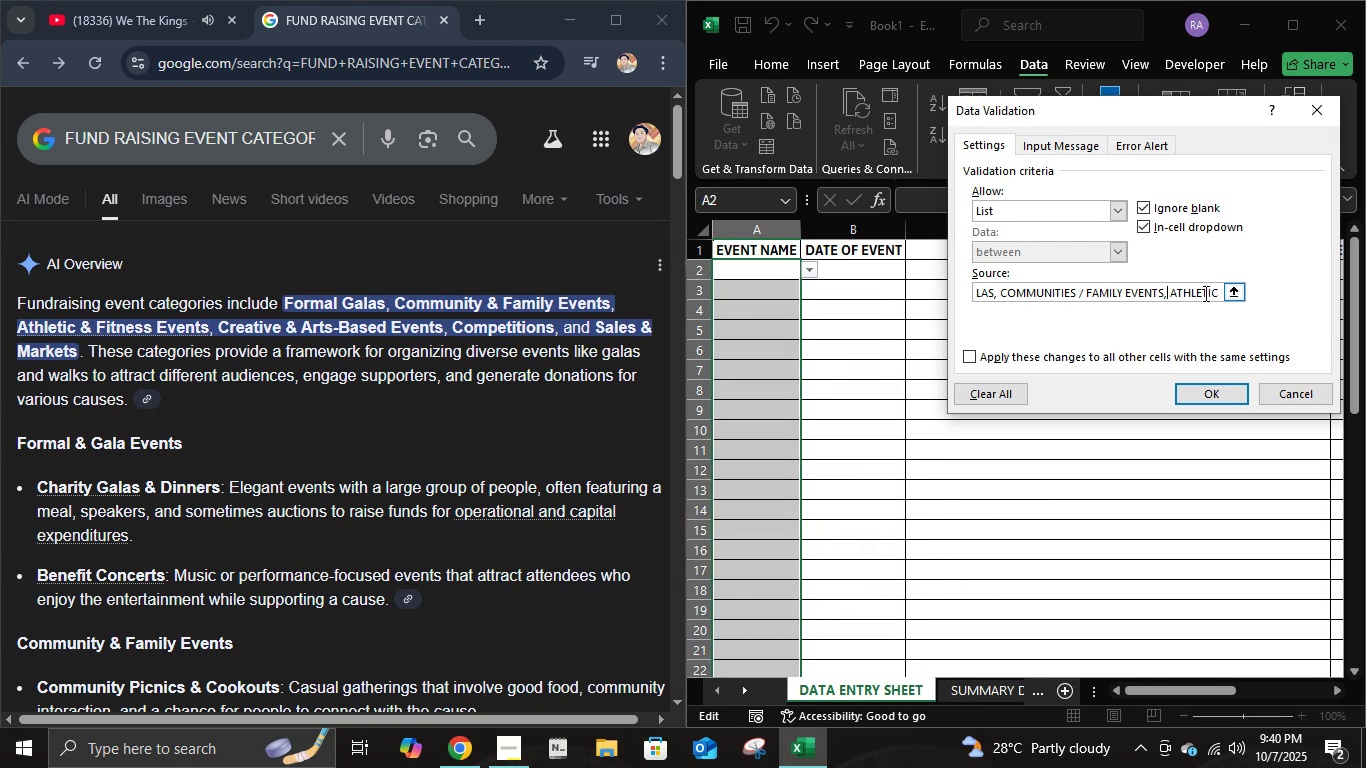 
key(ArrowRight)
 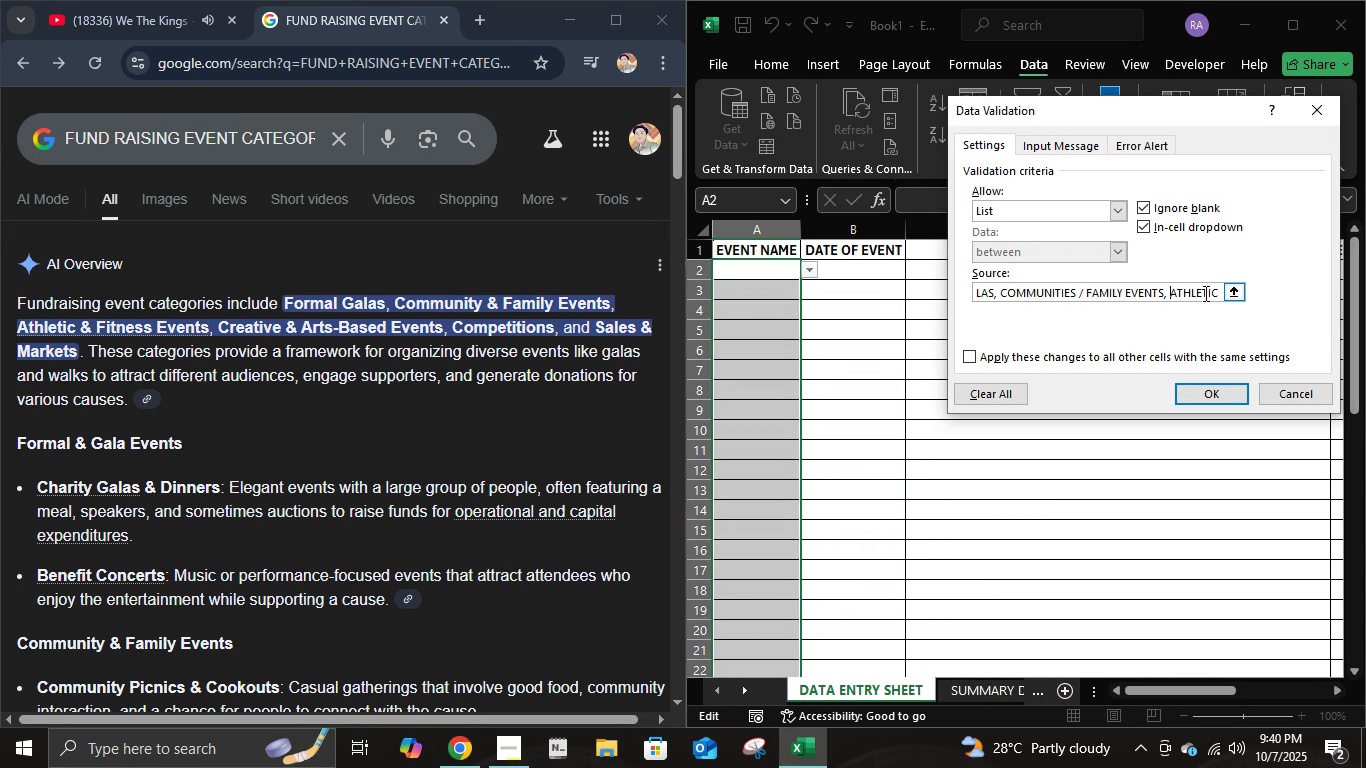 
key(ArrowRight)
 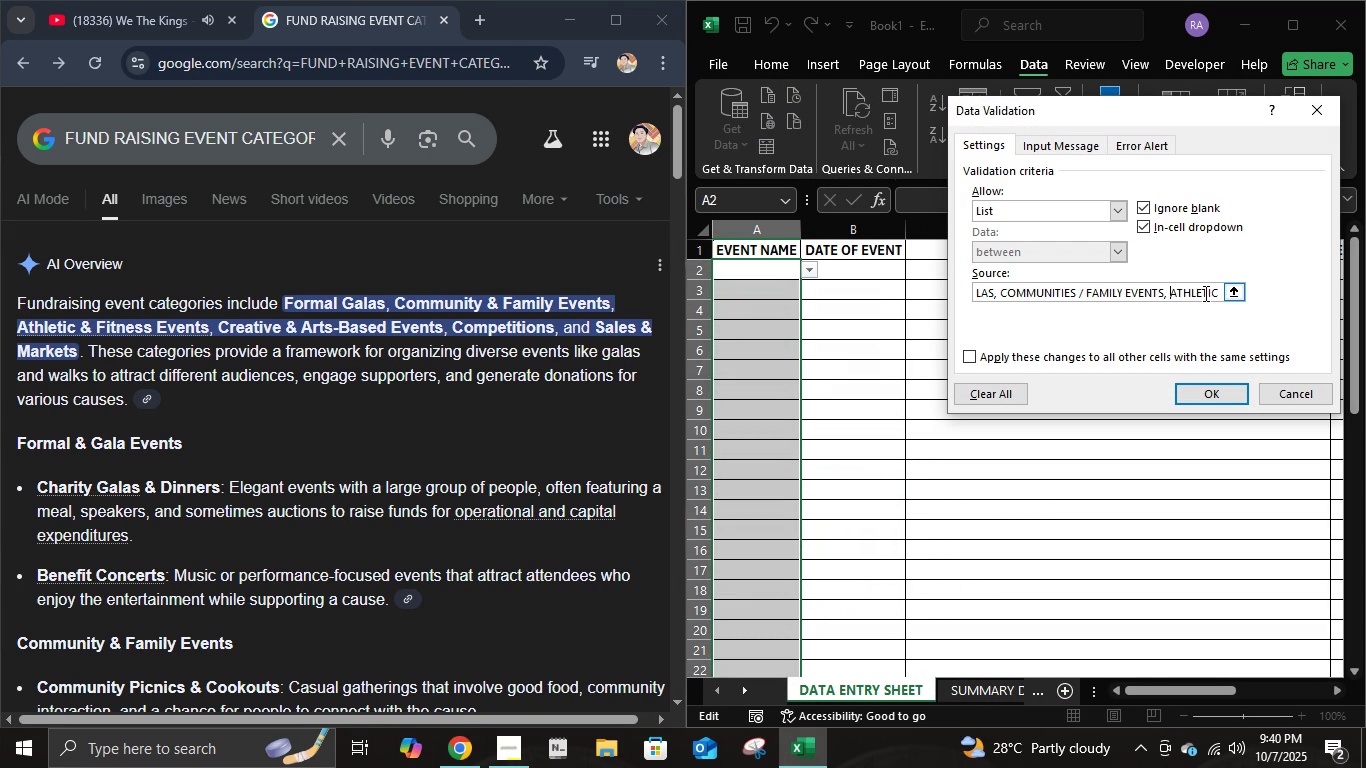 
key(ArrowRight)